 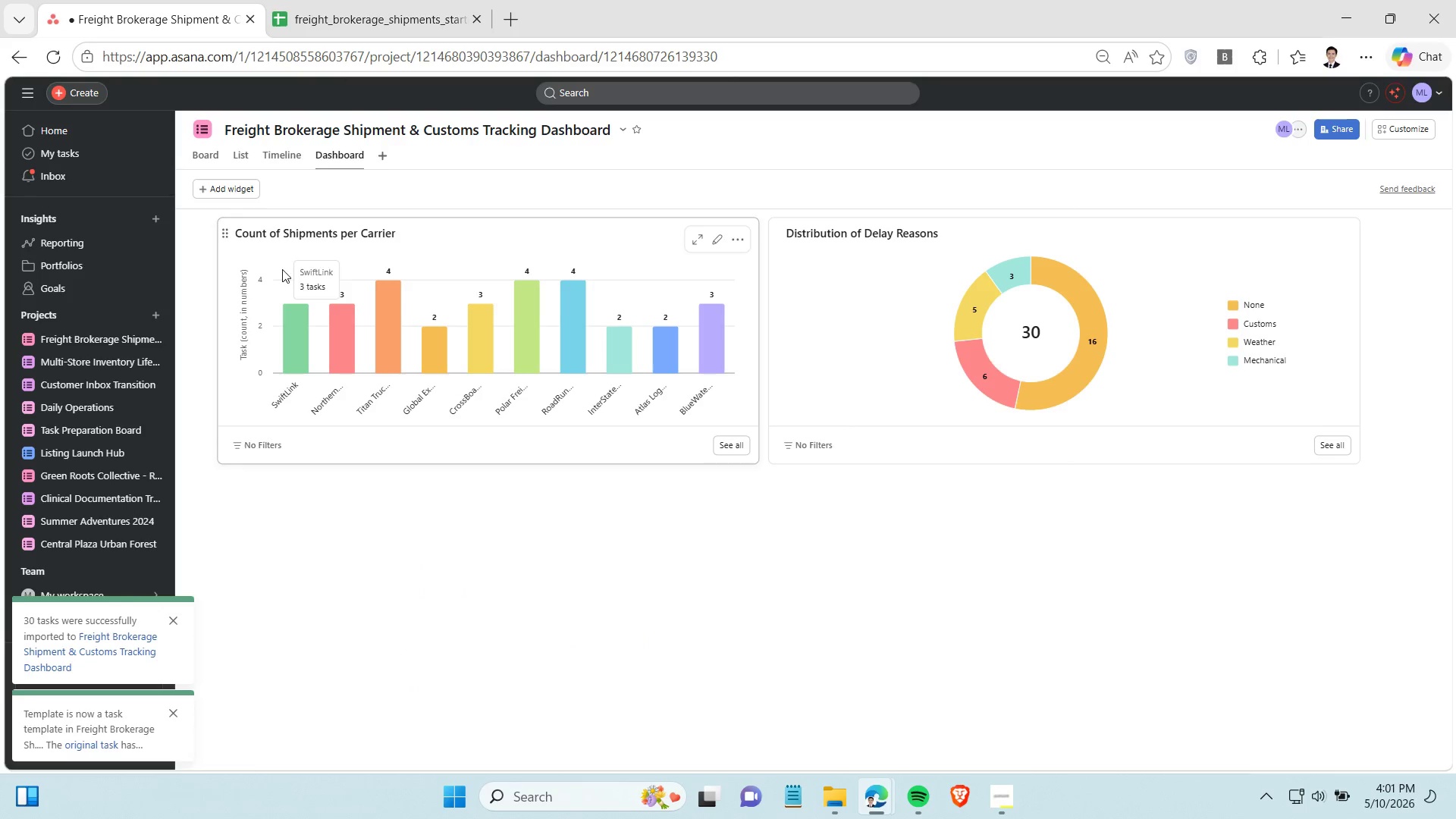 
left_click([243, 189])
 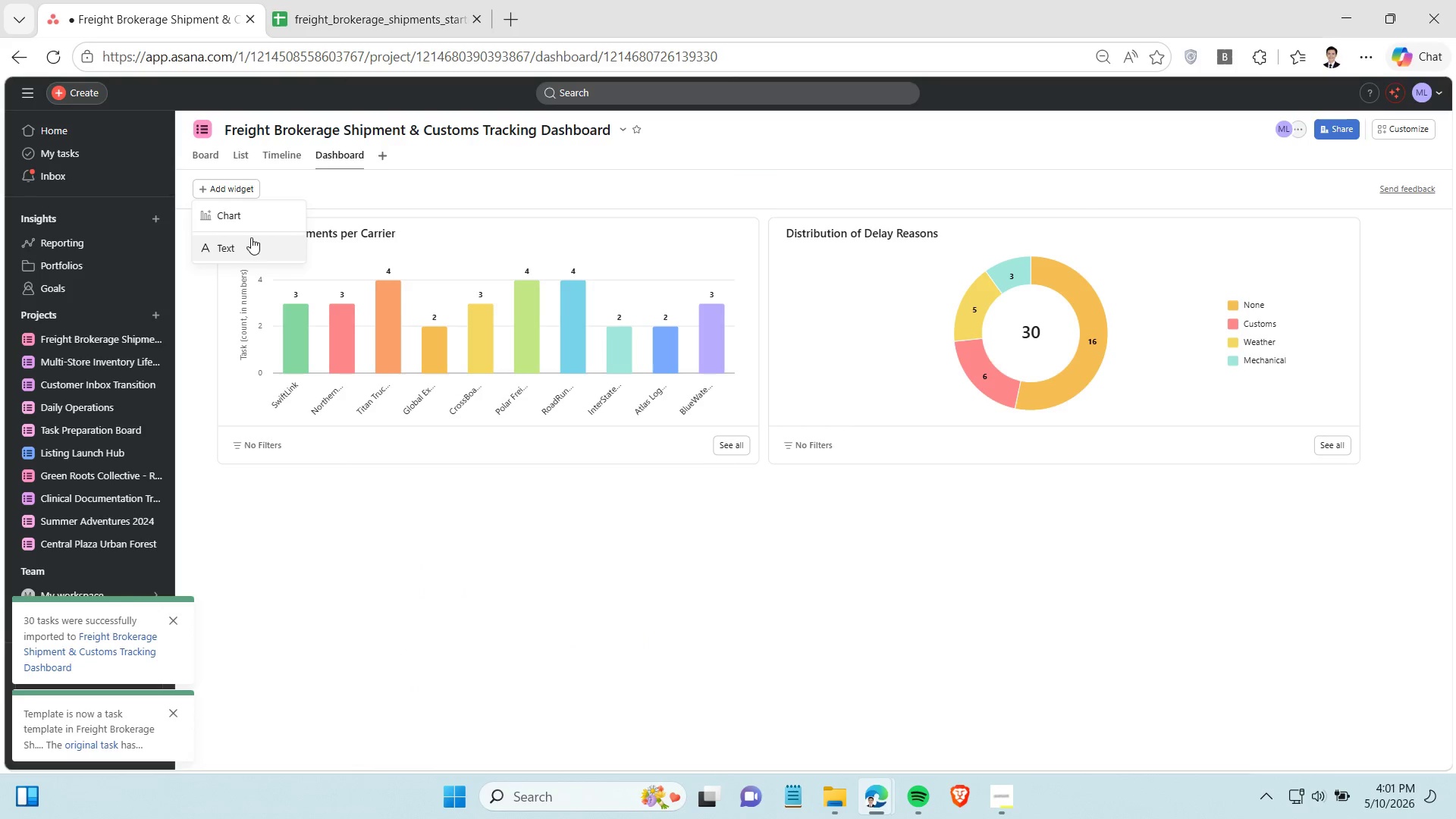 
left_click([248, 218])
 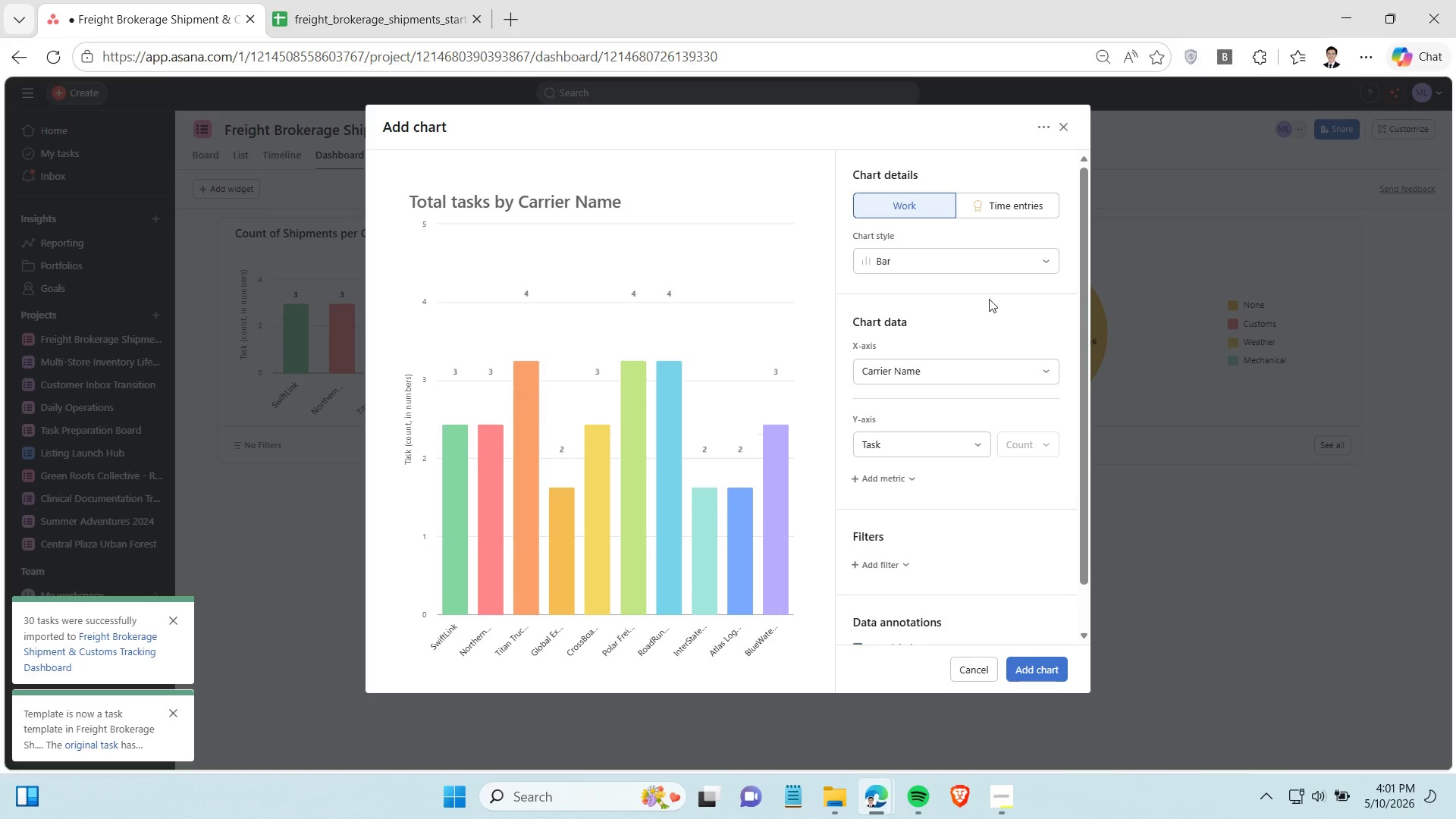 
left_click([972, 262])
 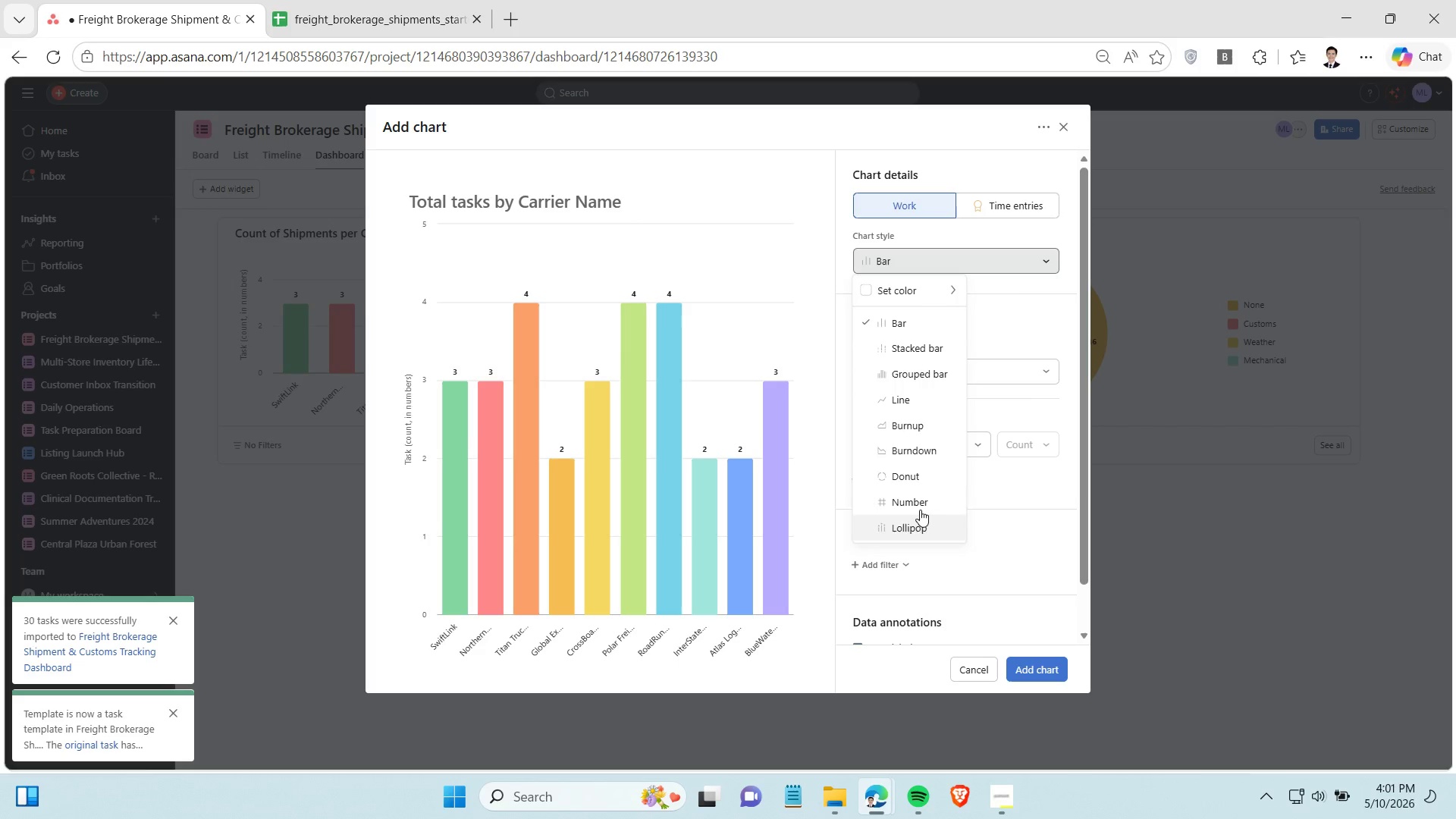 
left_click([920, 505])
 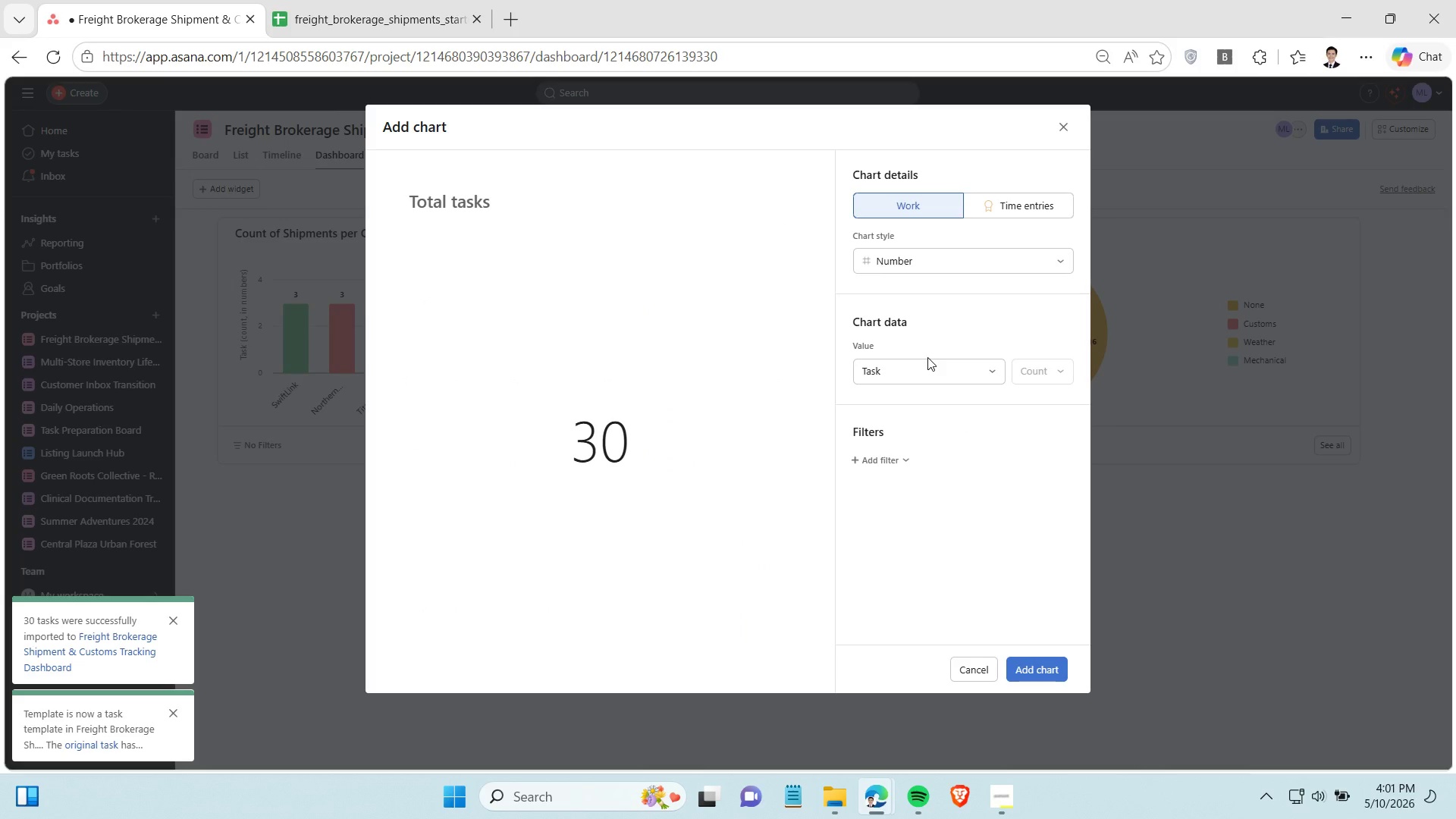 
wait(9.45)
 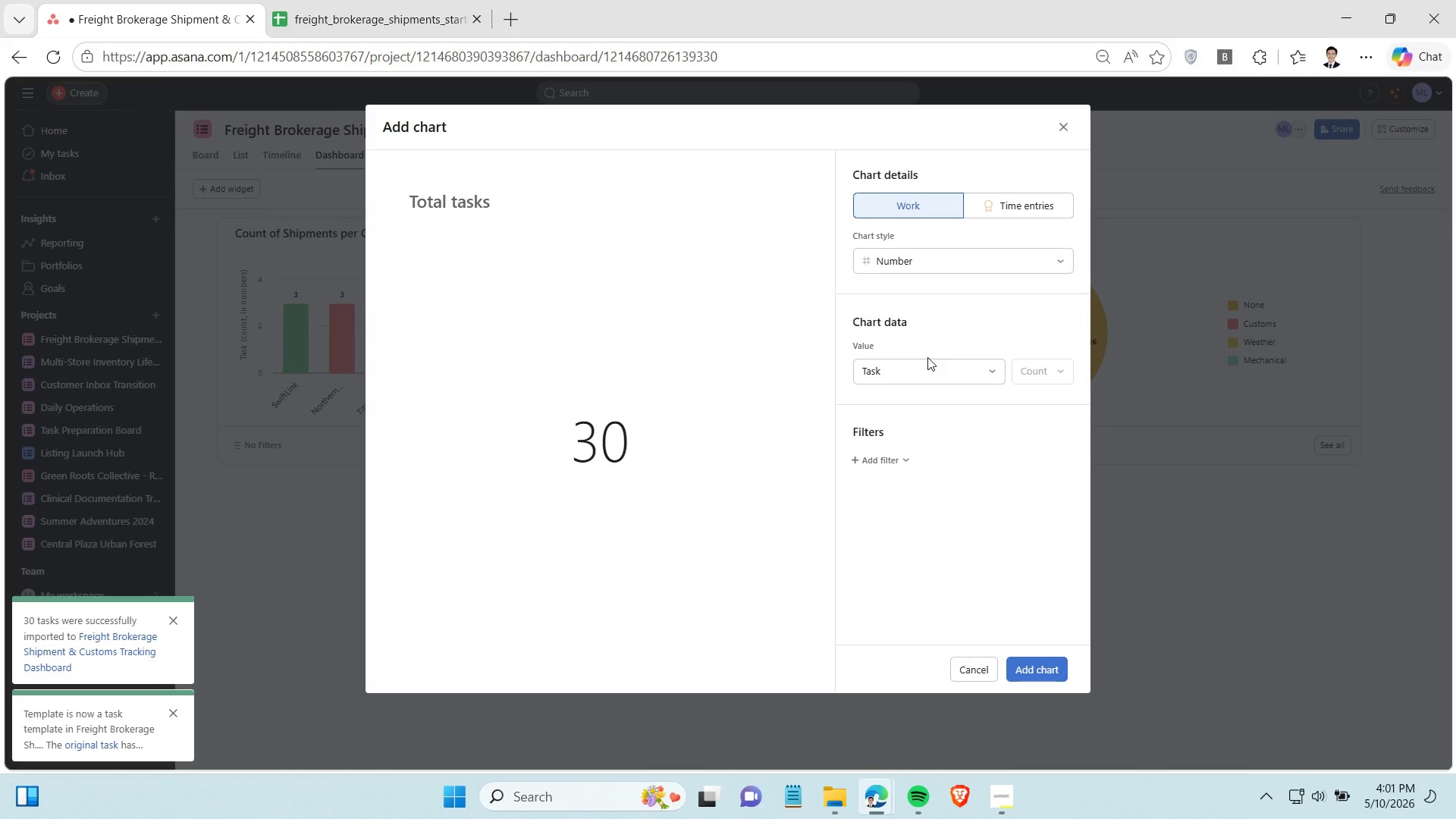 
left_click([930, 378])
 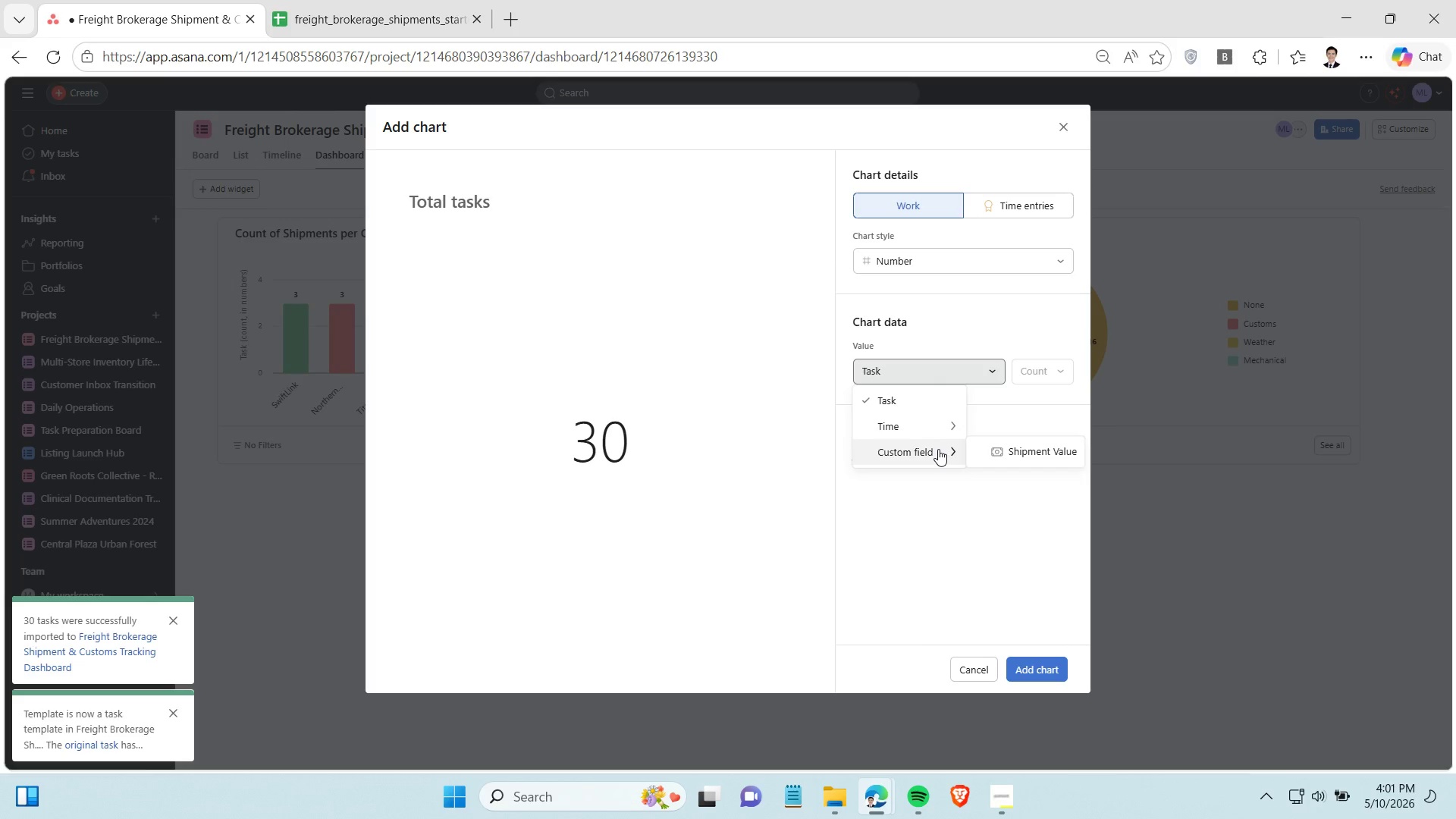 
left_click([1006, 440])
 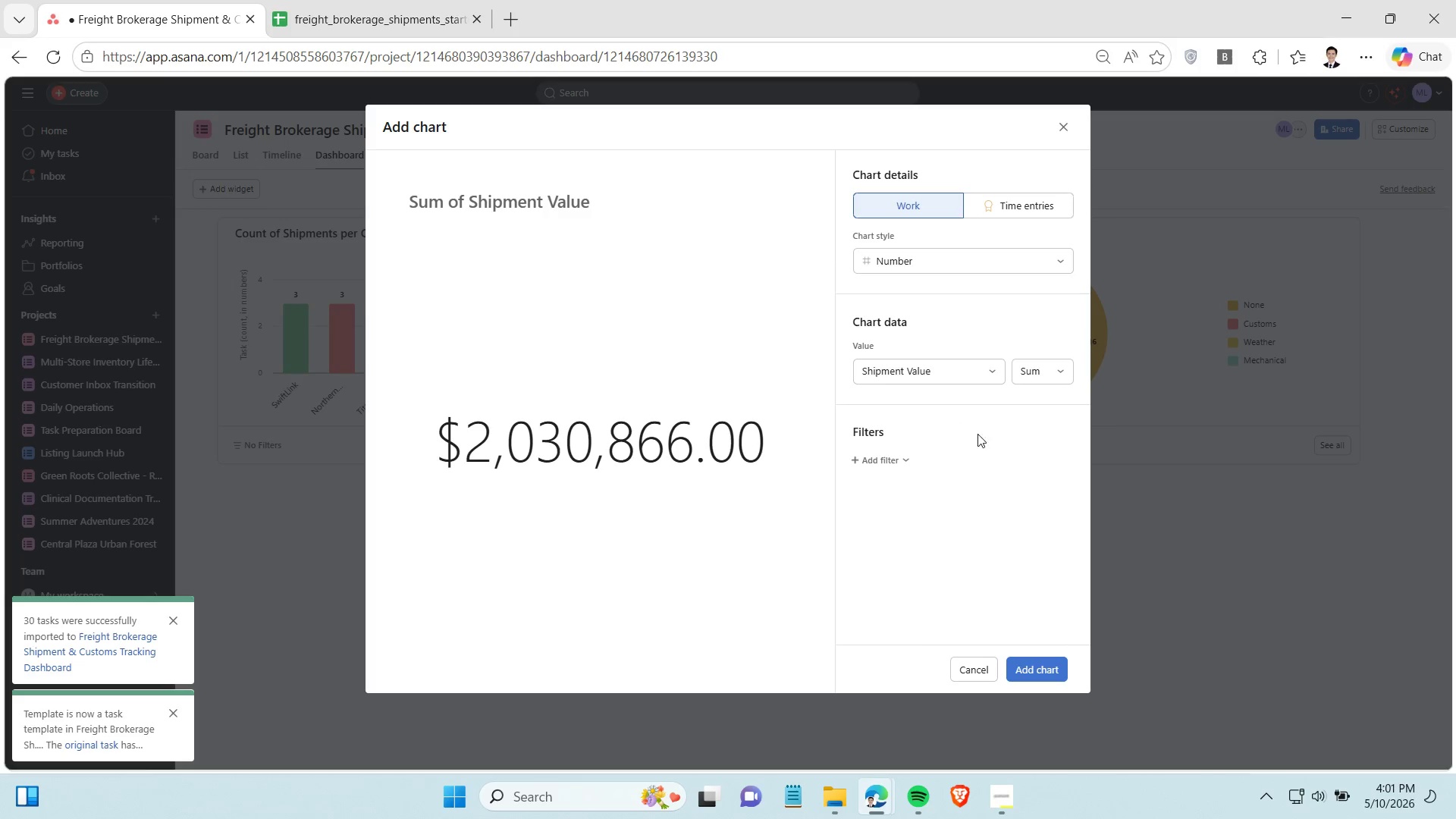 
mouse_move([891, 467])
 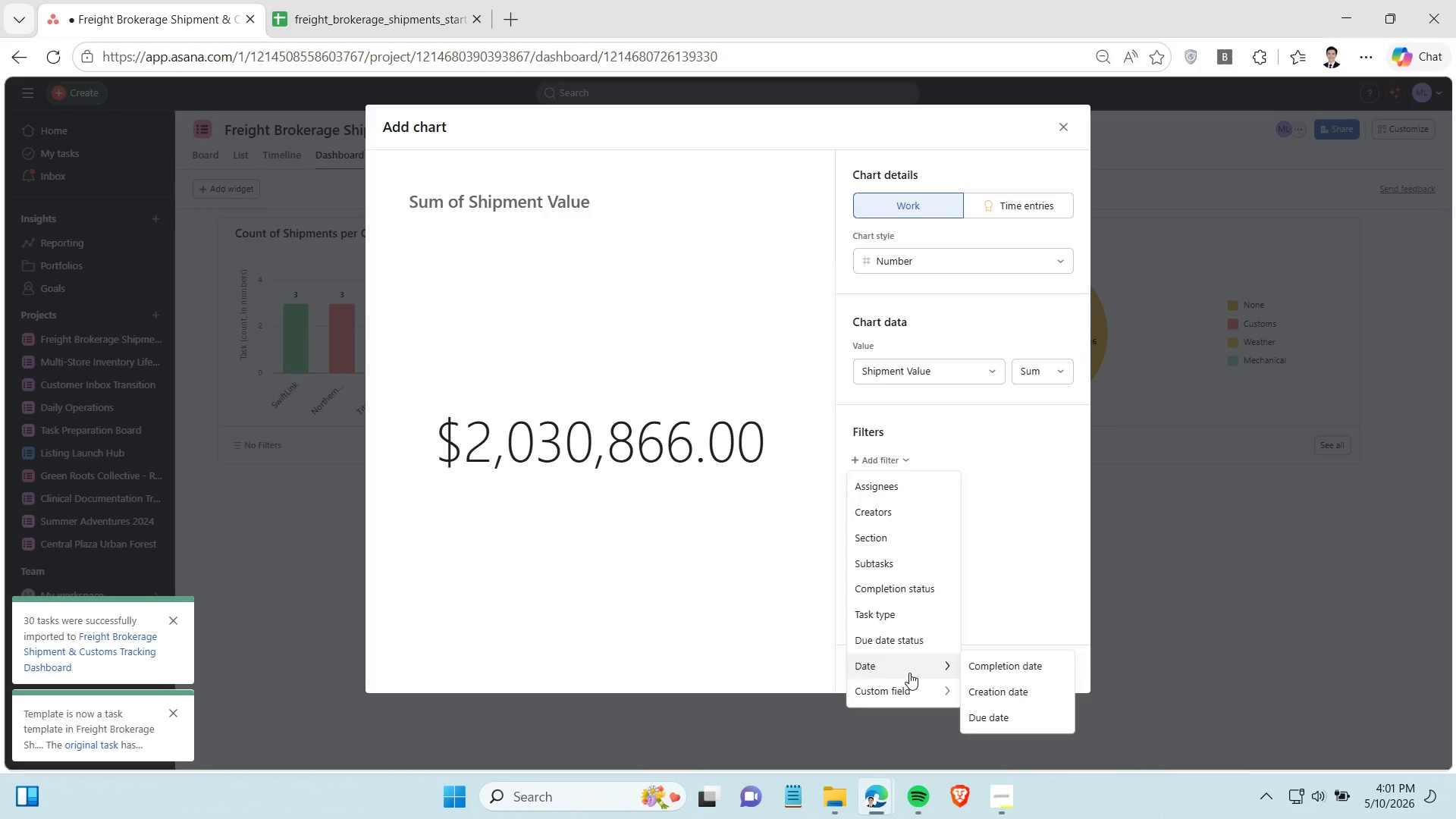 
mouse_move([903, 652])
 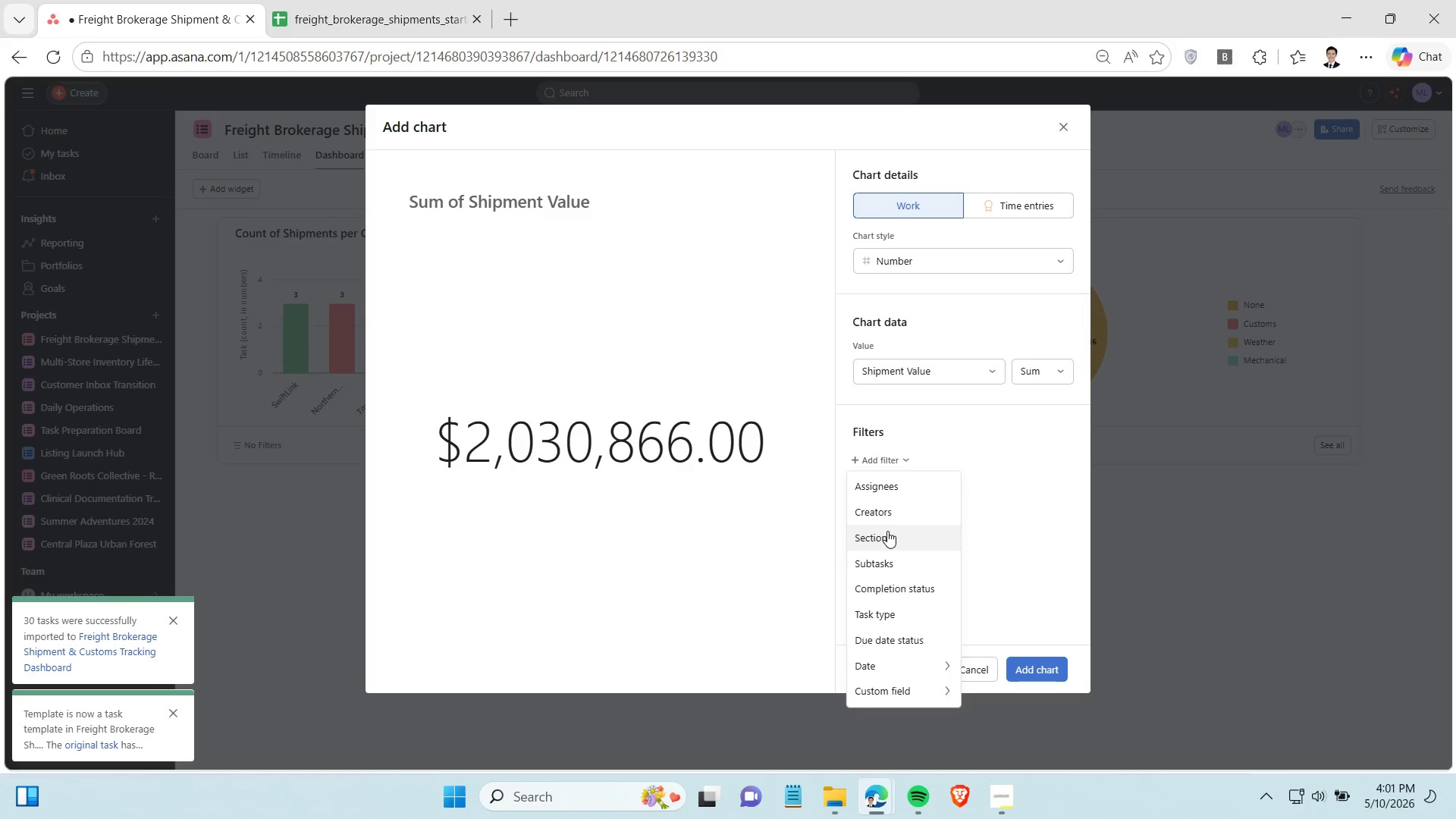 
left_click([887, 531])
 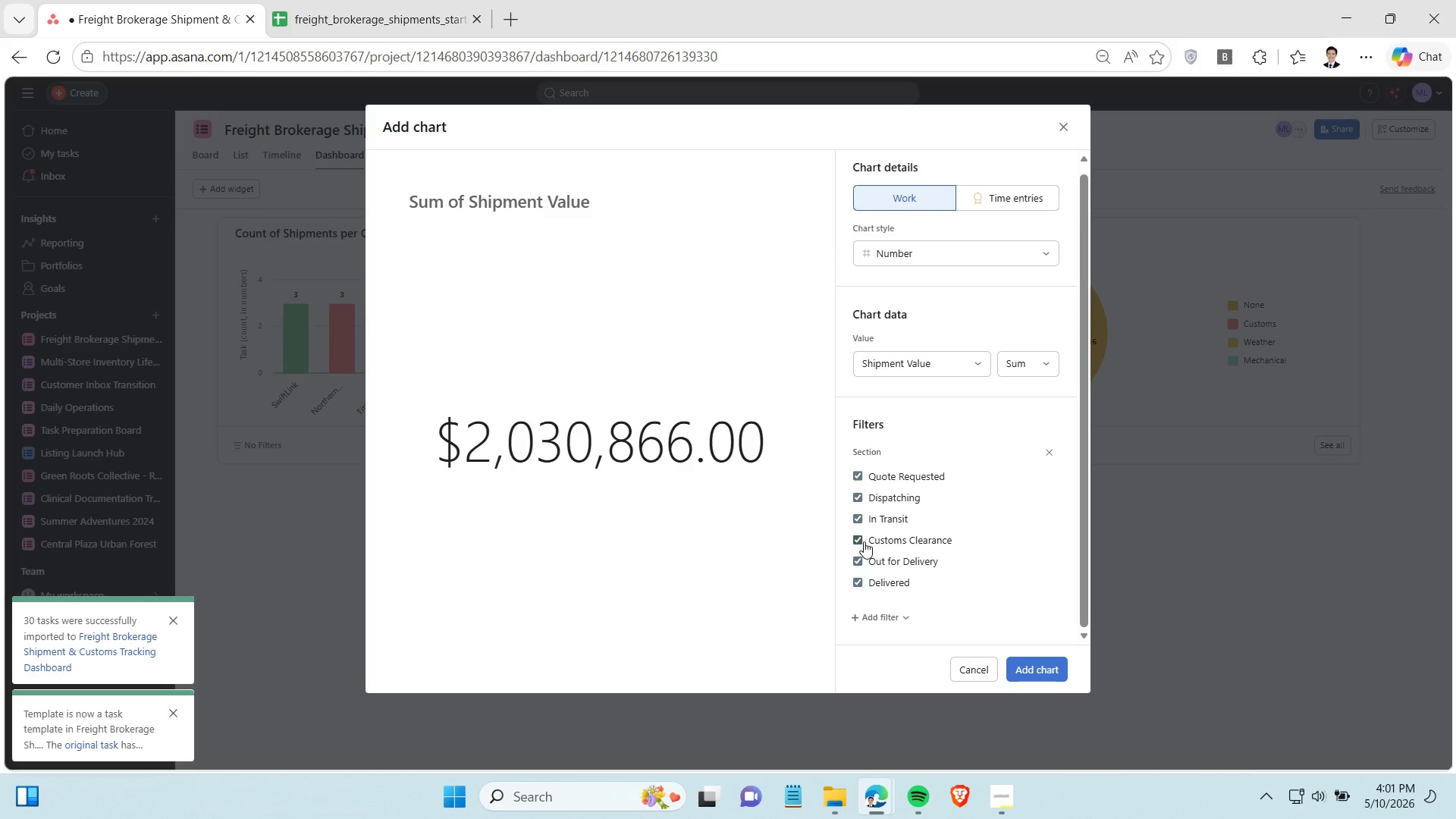 
double_click([858, 560])
 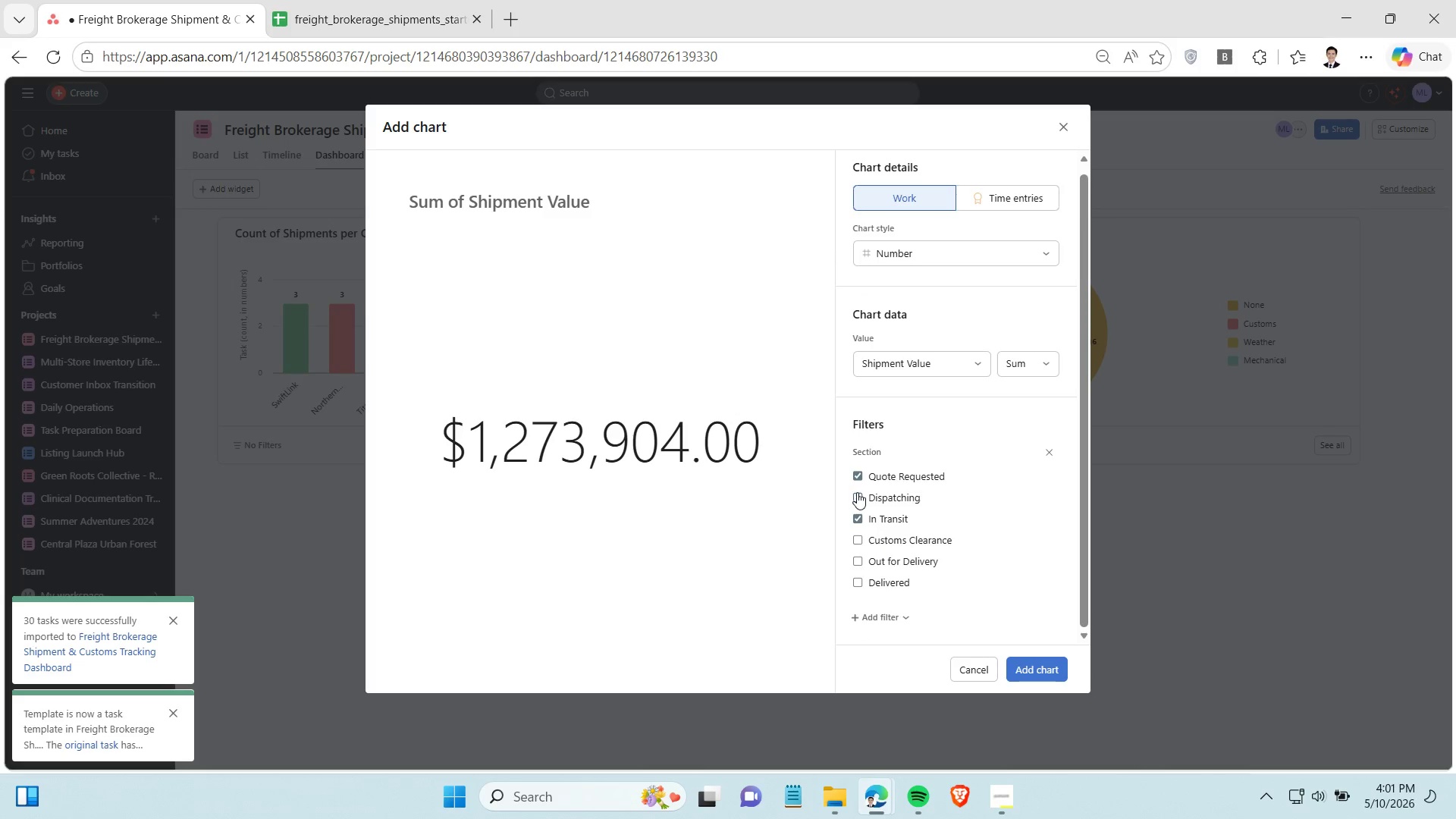 
double_click([857, 472])
 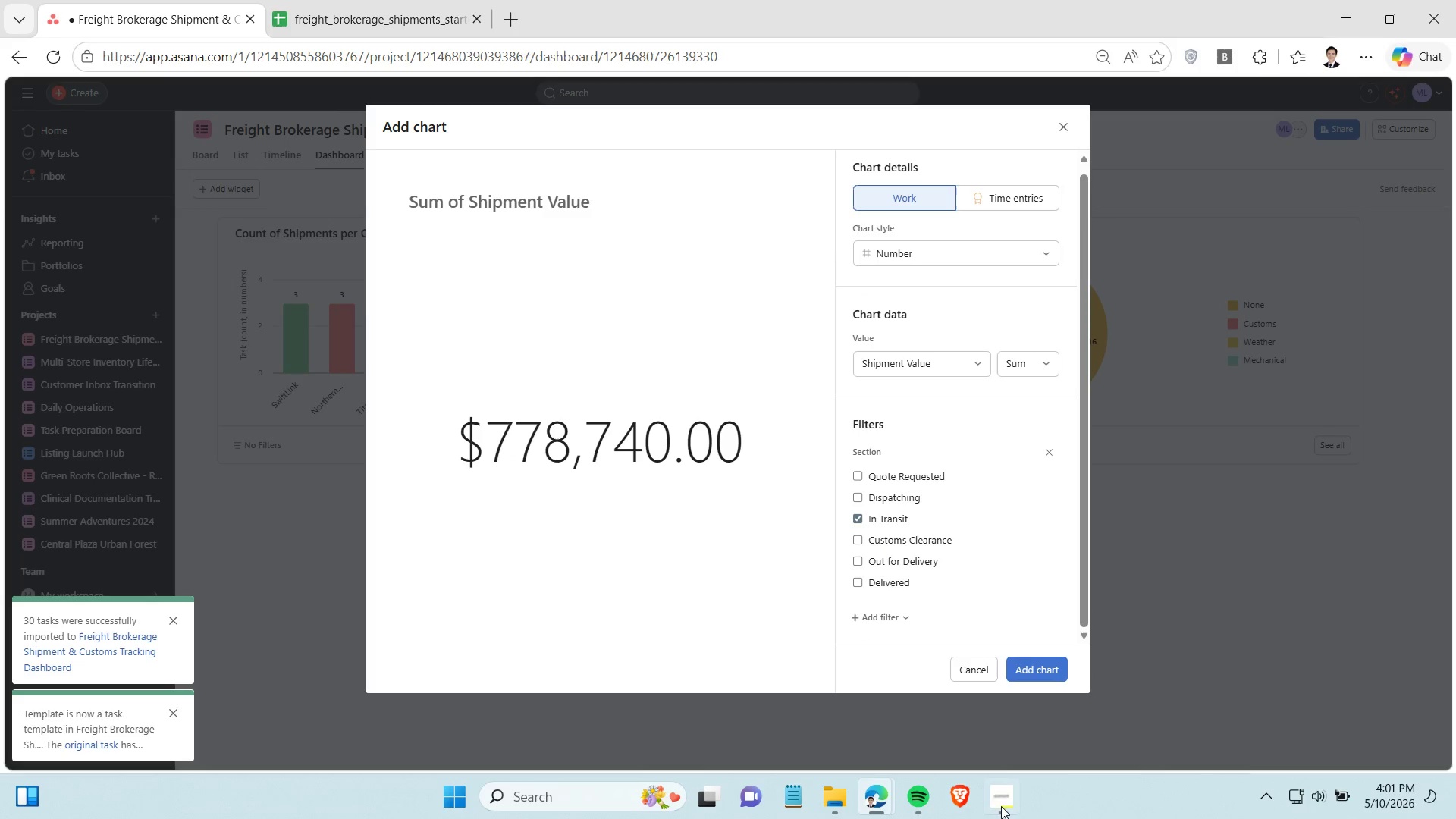 
left_click([1009, 805])